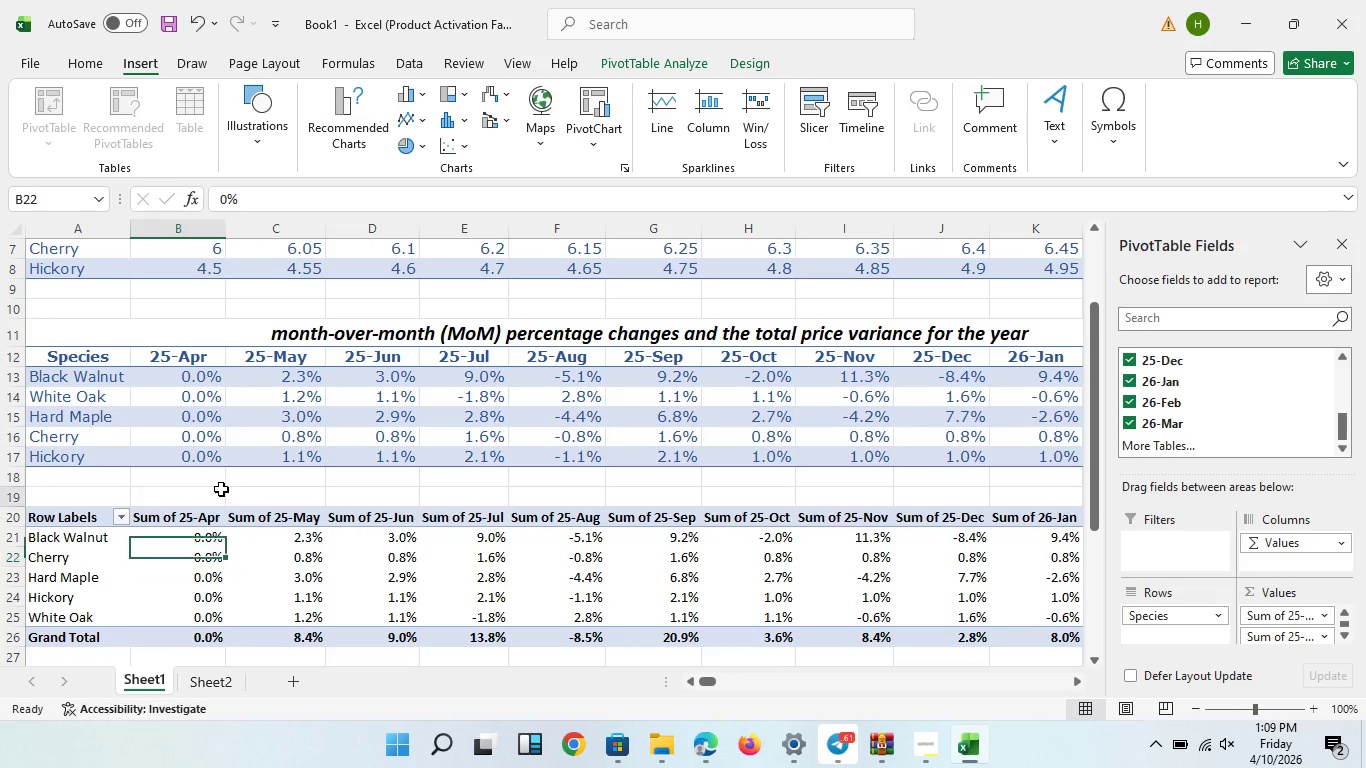 
left_click([221, 489])
 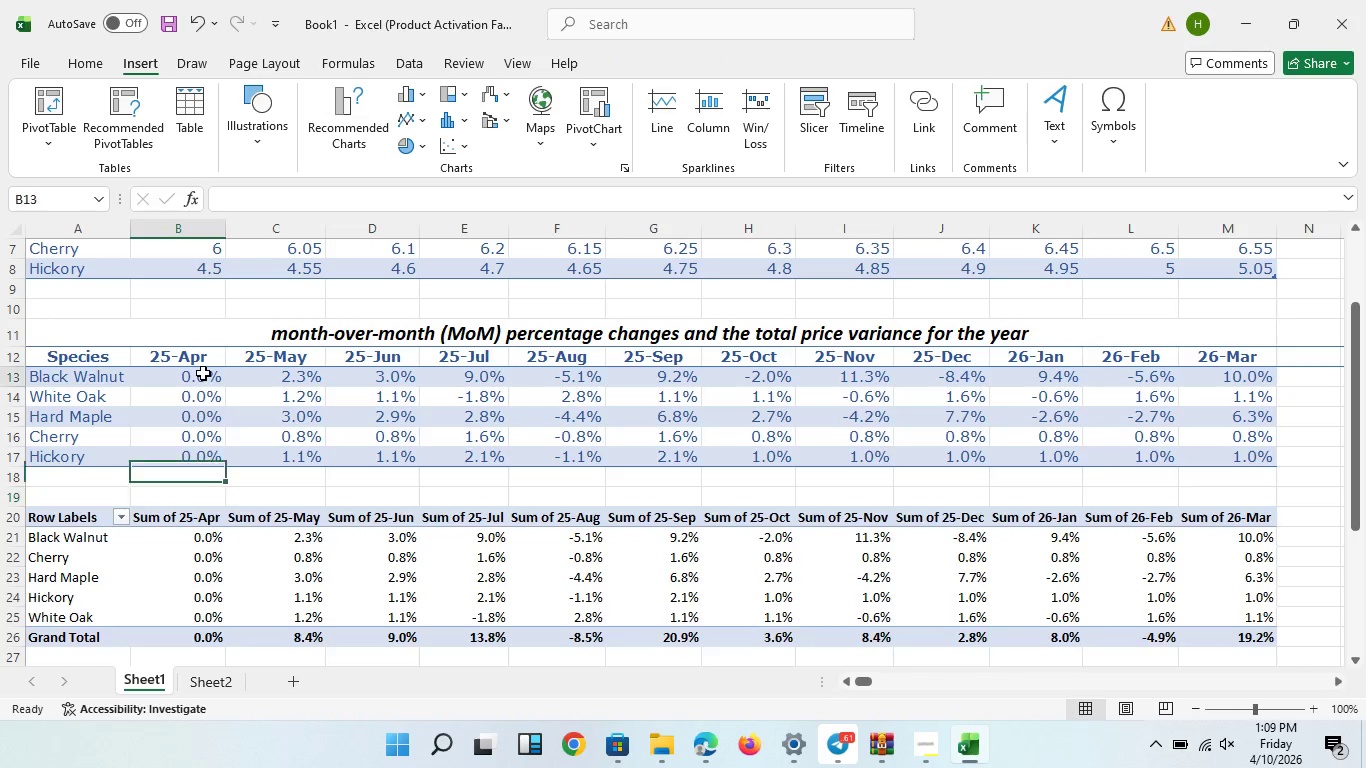 
left_click_drag(start_coordinate=[203, 373], to_coordinate=[1266, 372])
 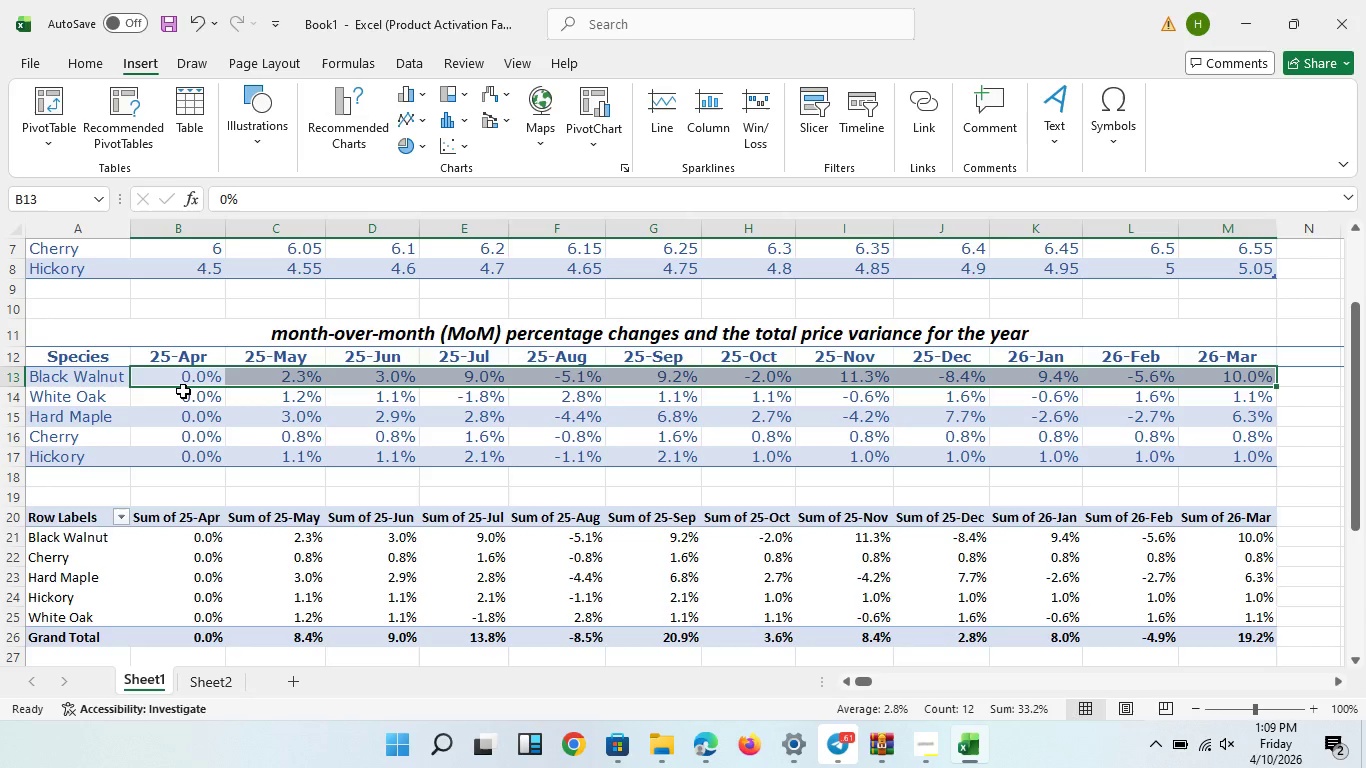 
left_click_drag(start_coordinate=[183, 391], to_coordinate=[1157, 392])
 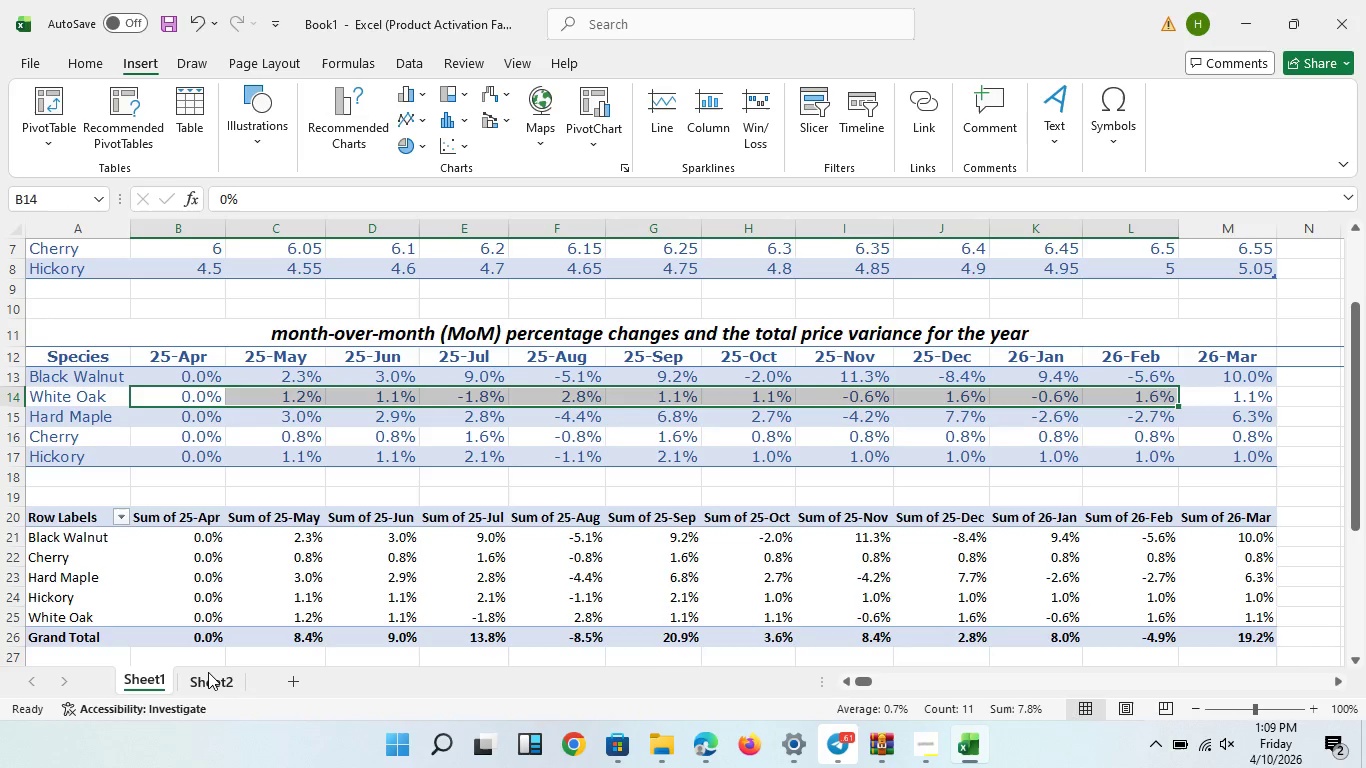 
left_click([208, 672])
 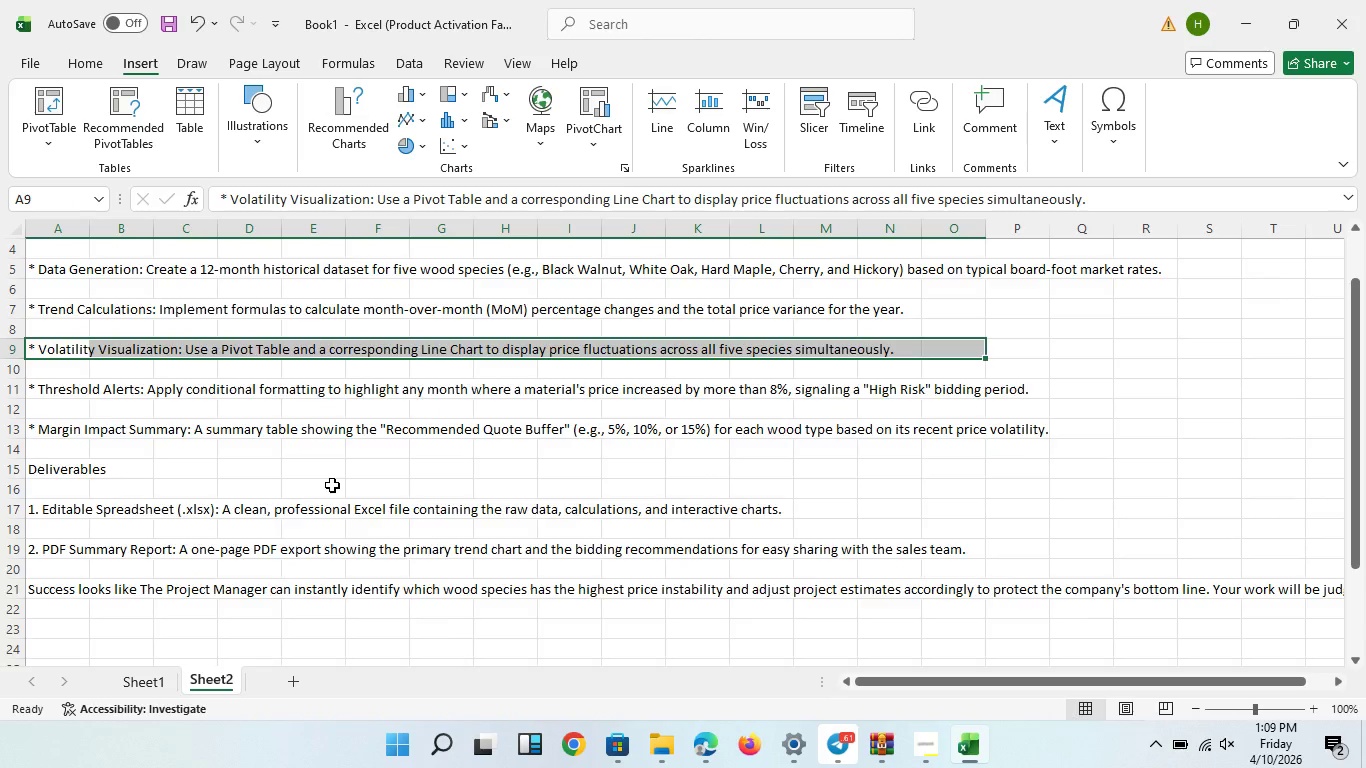 
scroll: coordinate [332, 485], scroll_direction: up, amount: 3.0
 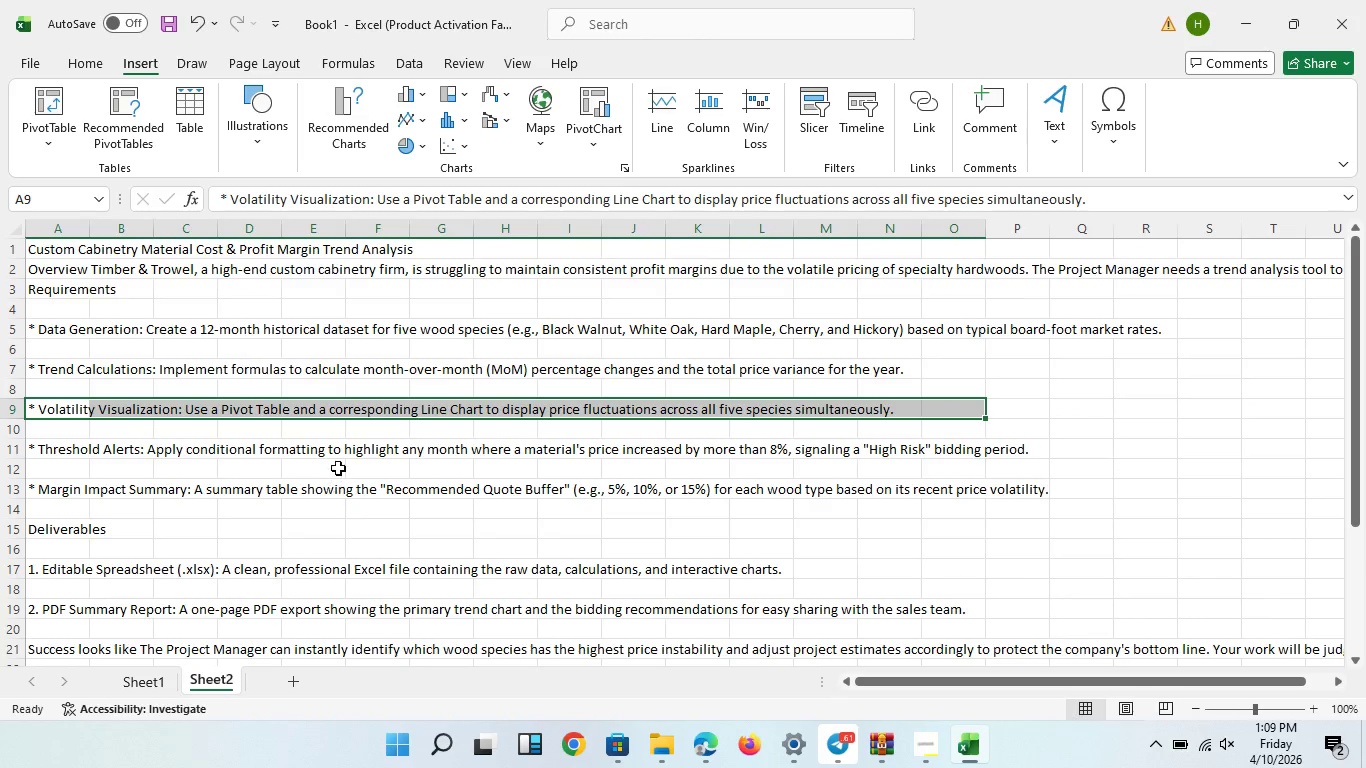 
left_click([87, 266])
 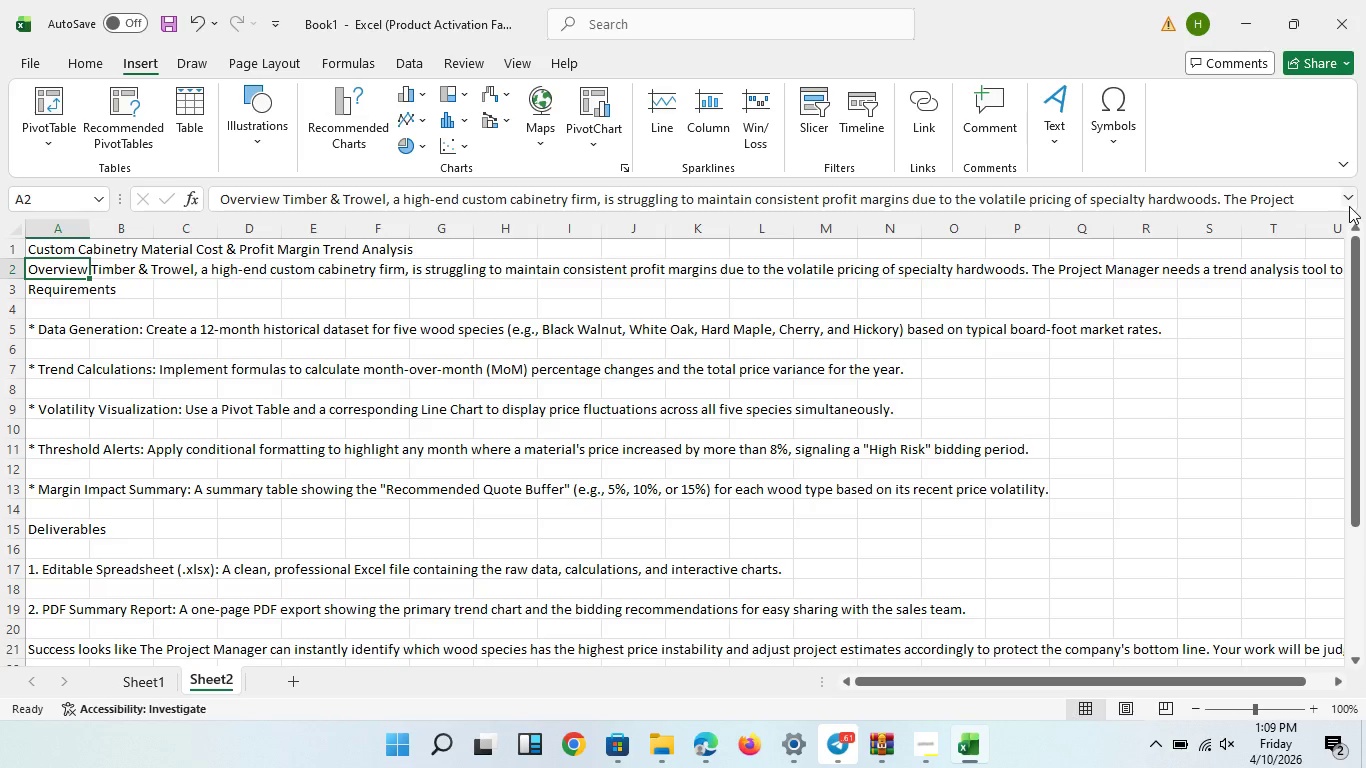 
left_click([1349, 206])
 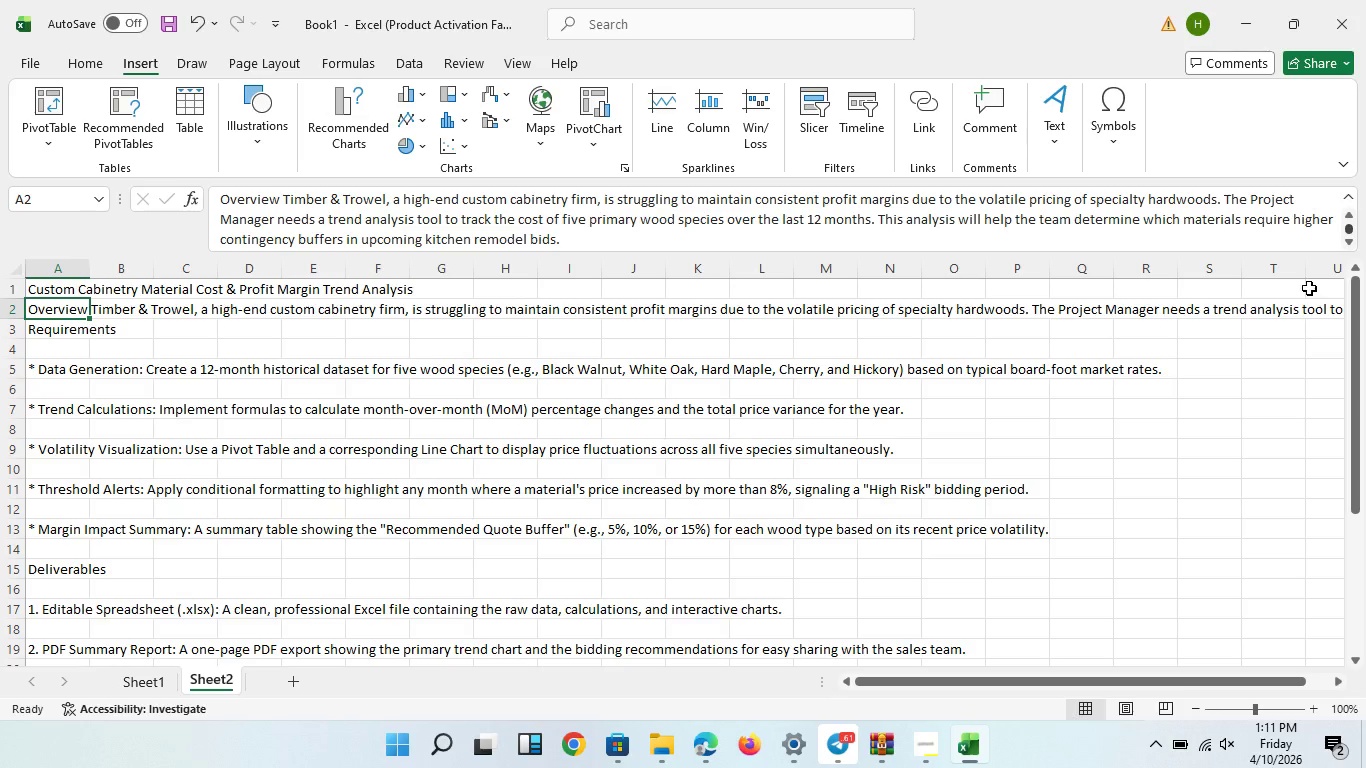 
wait(133.77)
 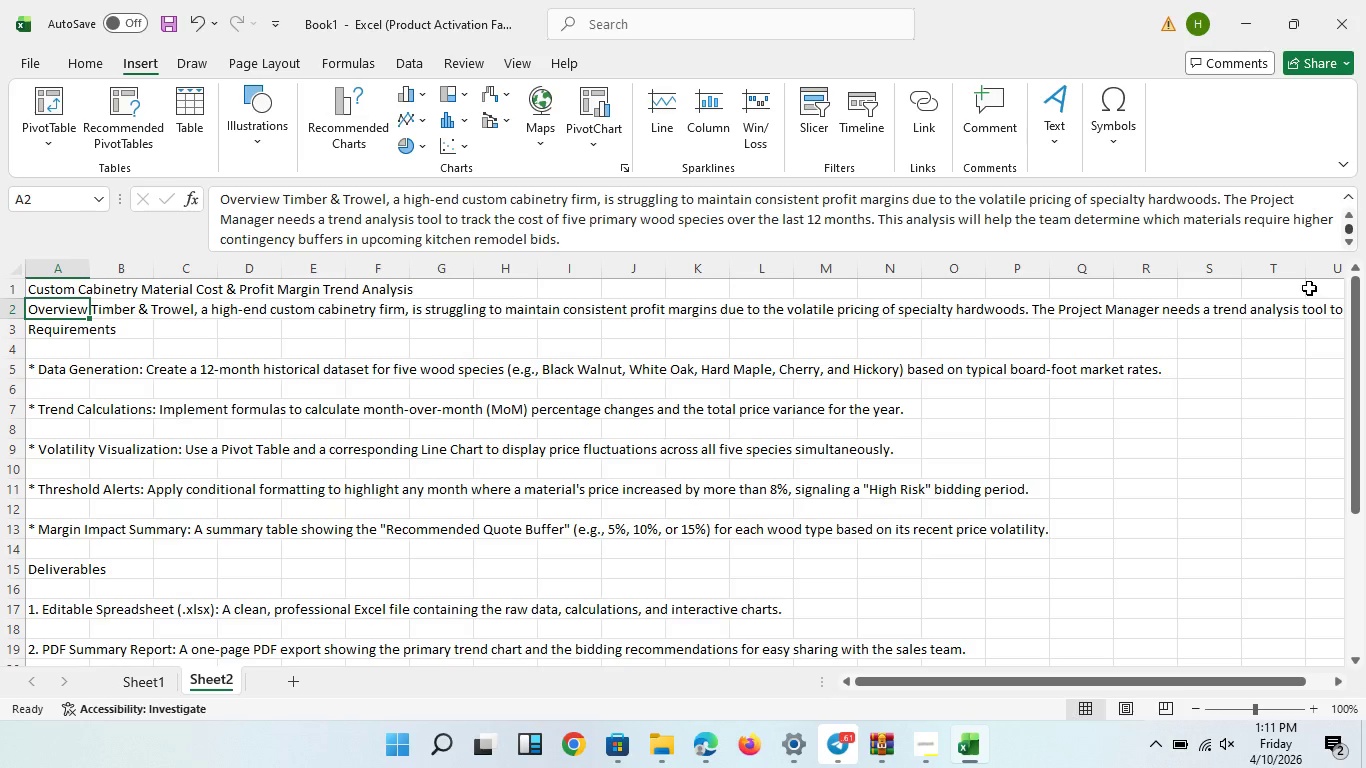 
left_click([128, 673])
 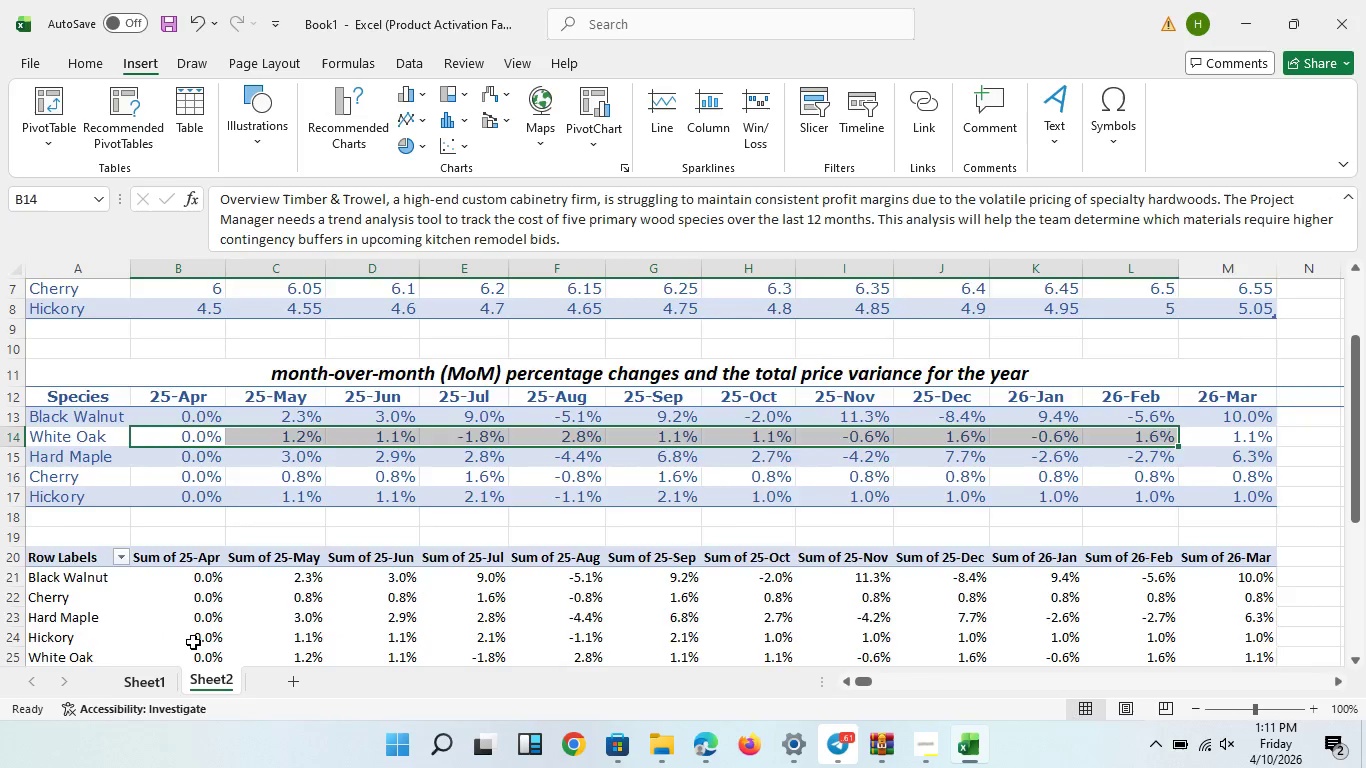 
scroll: coordinate [353, 595], scroll_direction: up, amount: 2.0
 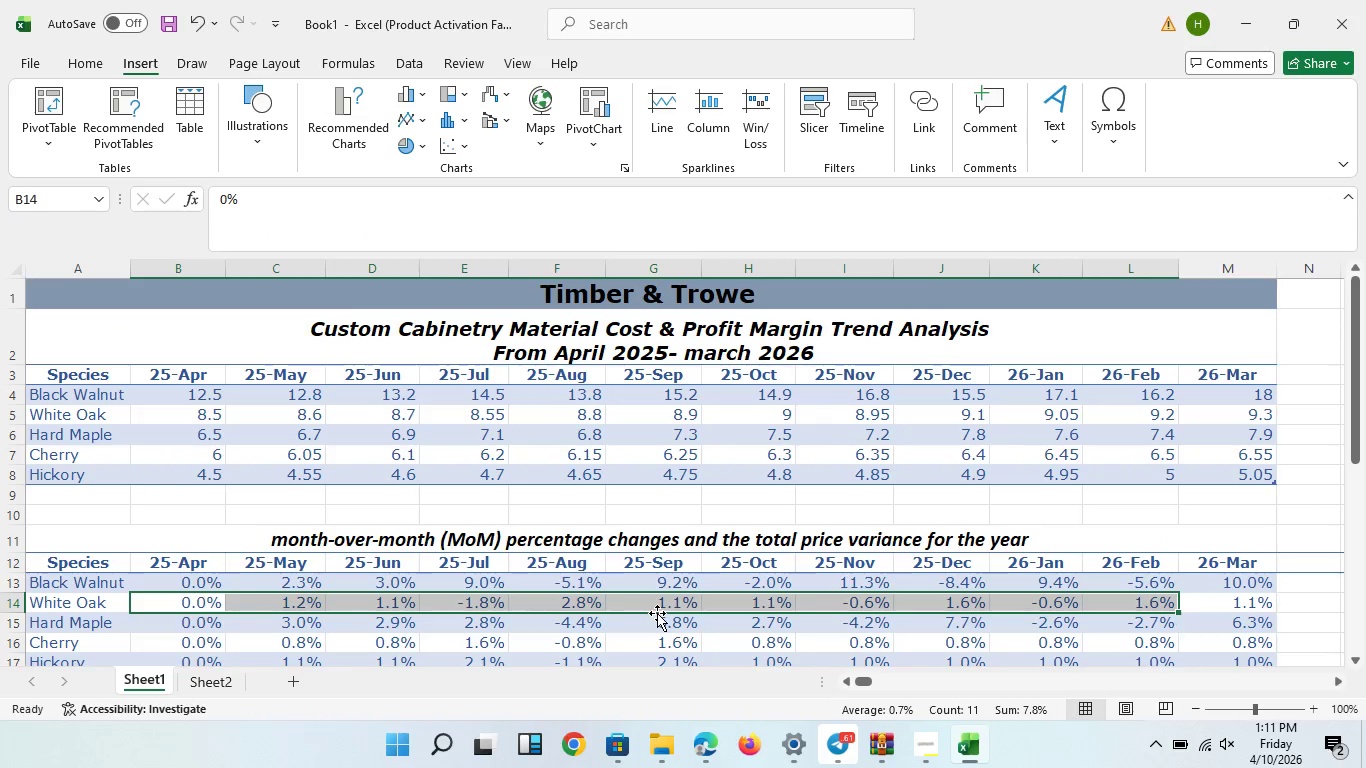 
scroll: coordinate [656, 613], scroll_direction: down, amount: 1.0